 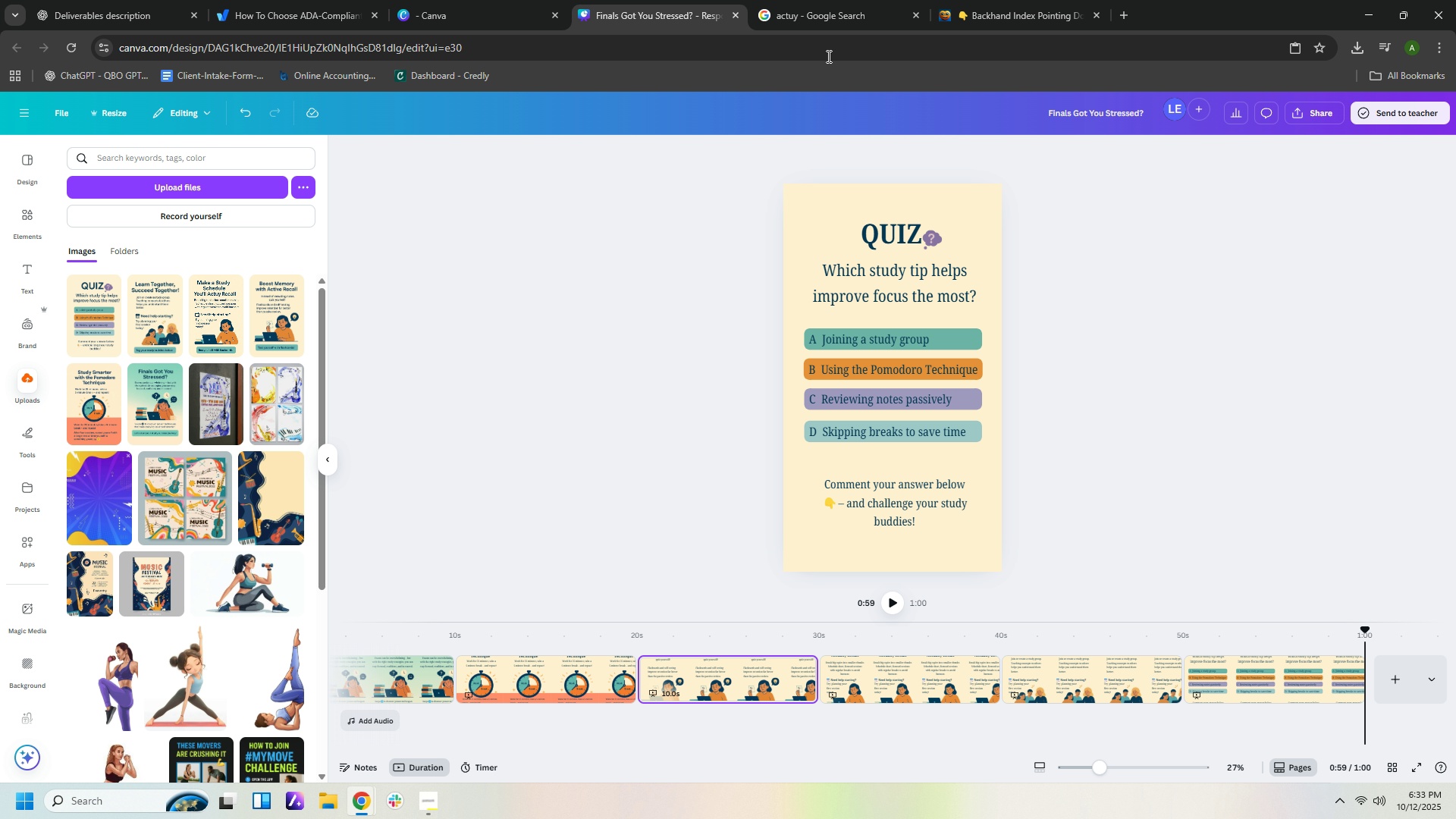 
left_click([1119, 24])
 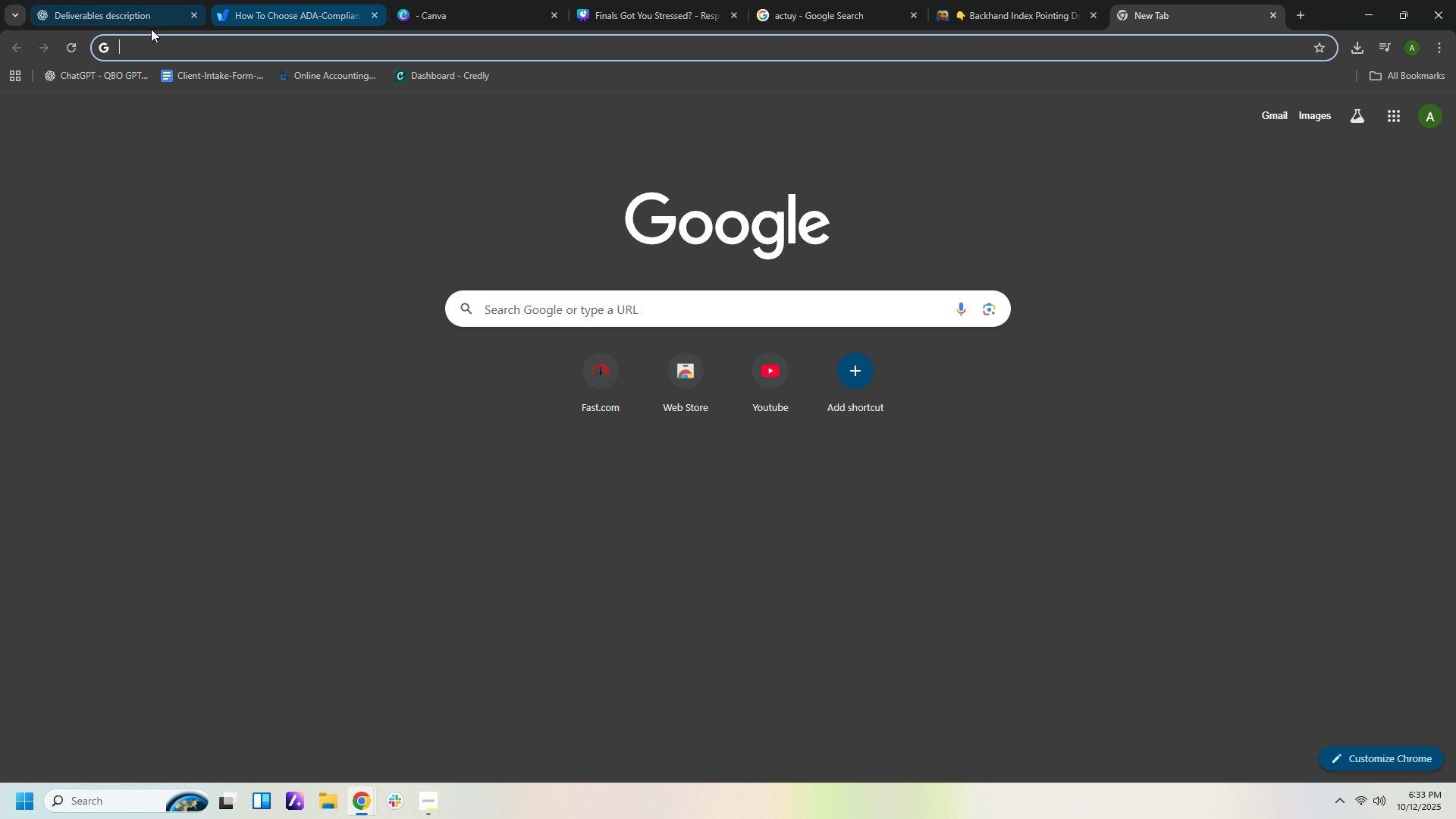 
double_click([134, 25])
 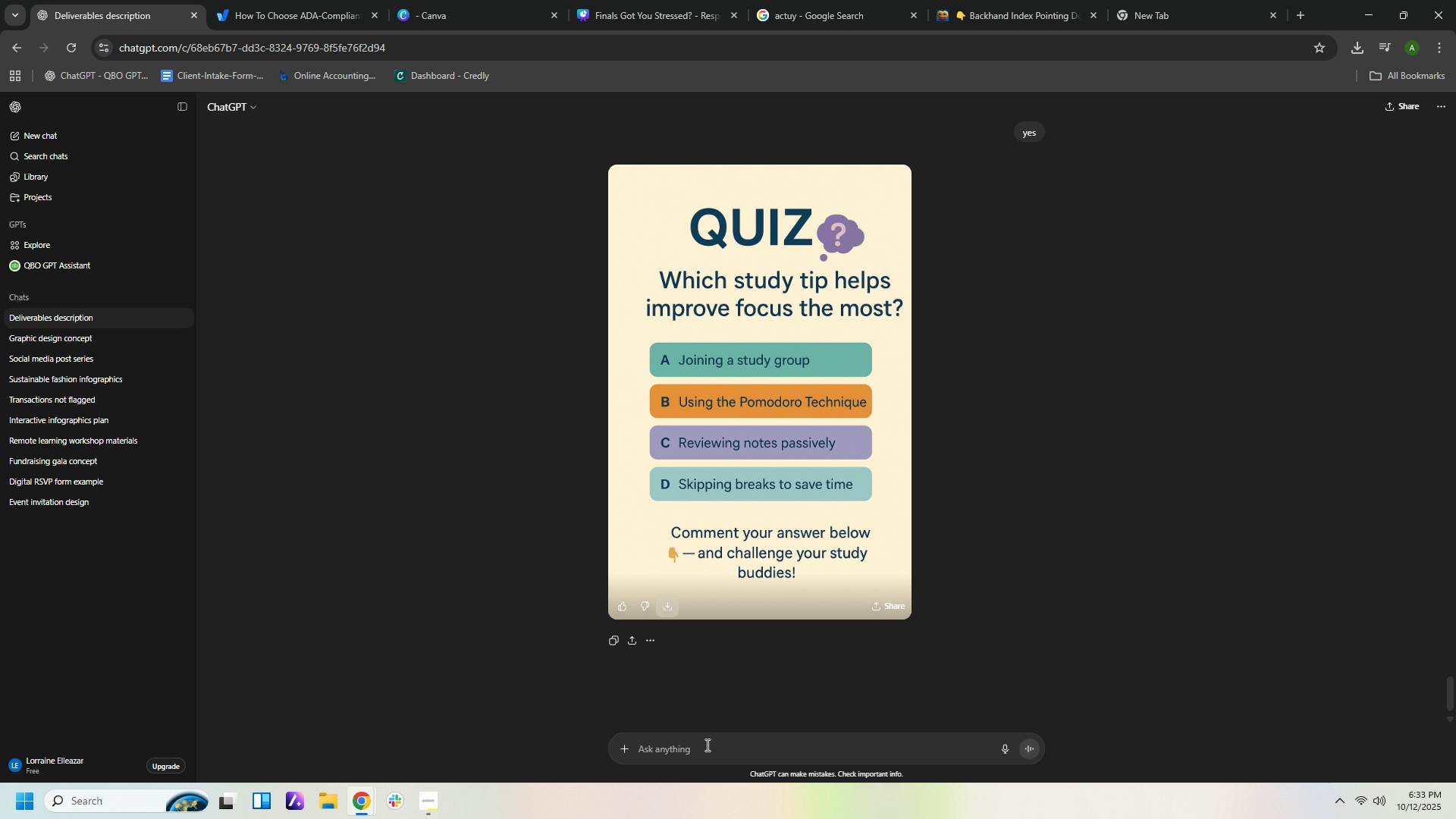 
left_click([706, 745])
 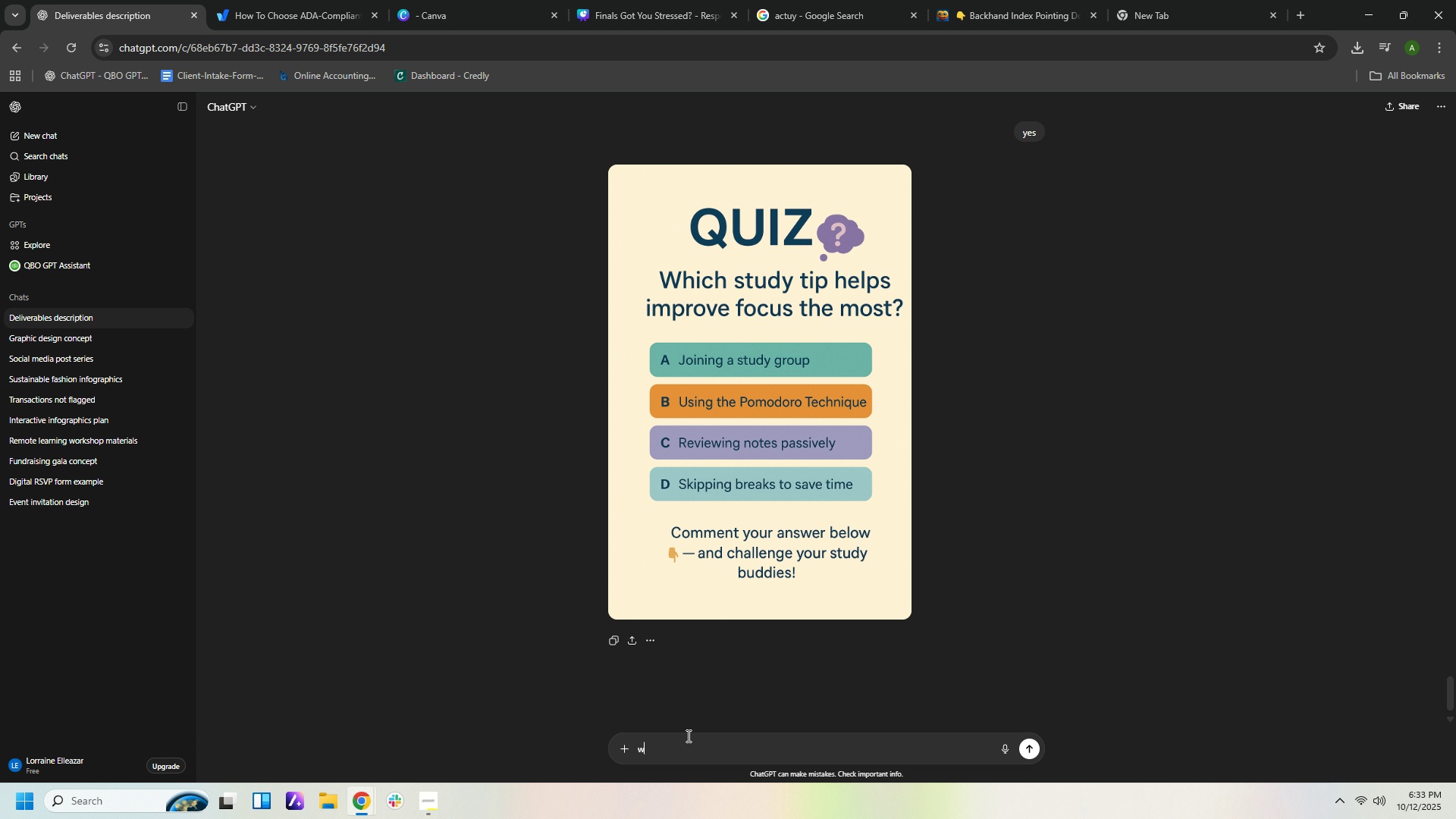 
type(what is carousel)
 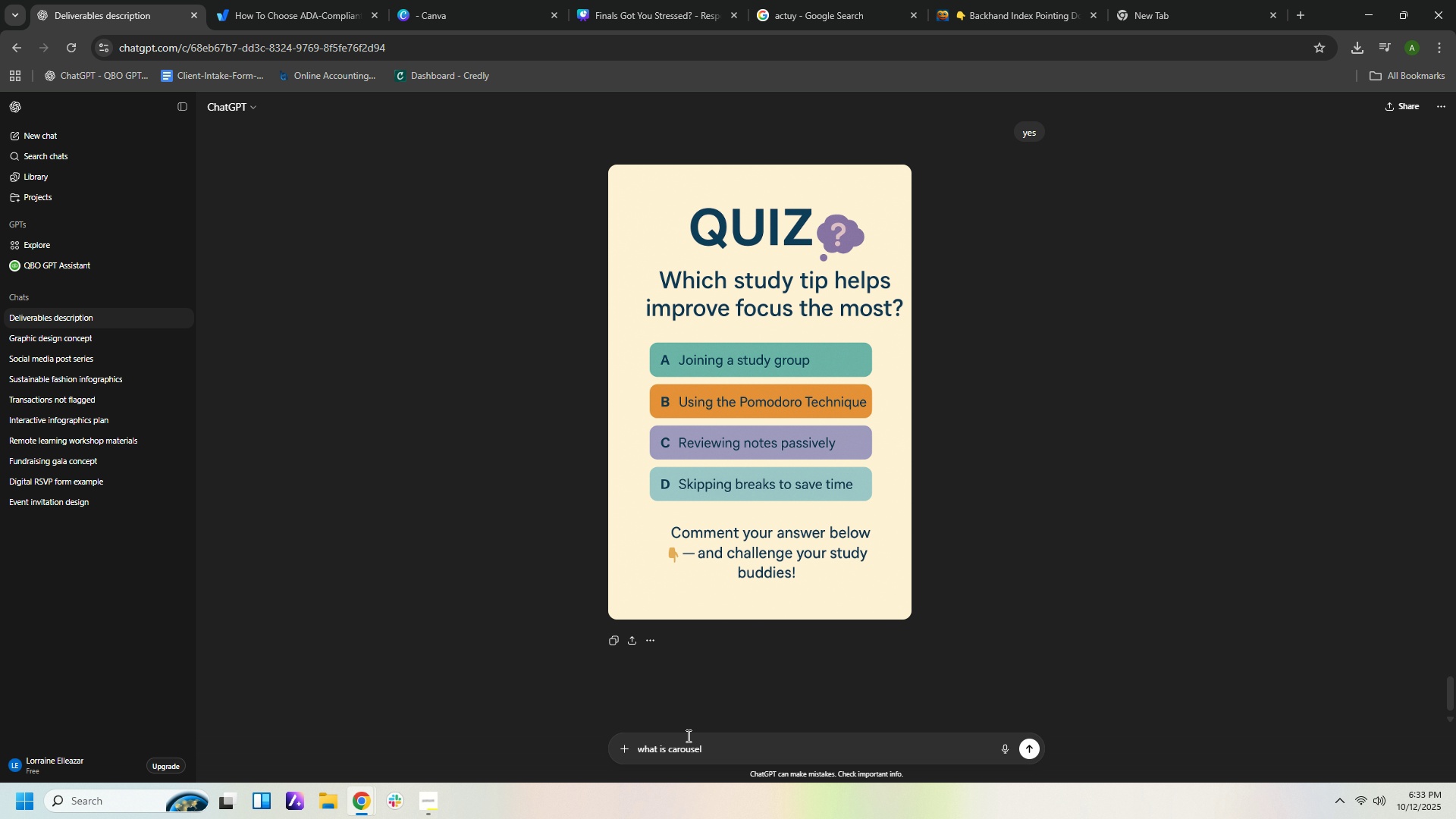 
key(Enter)
 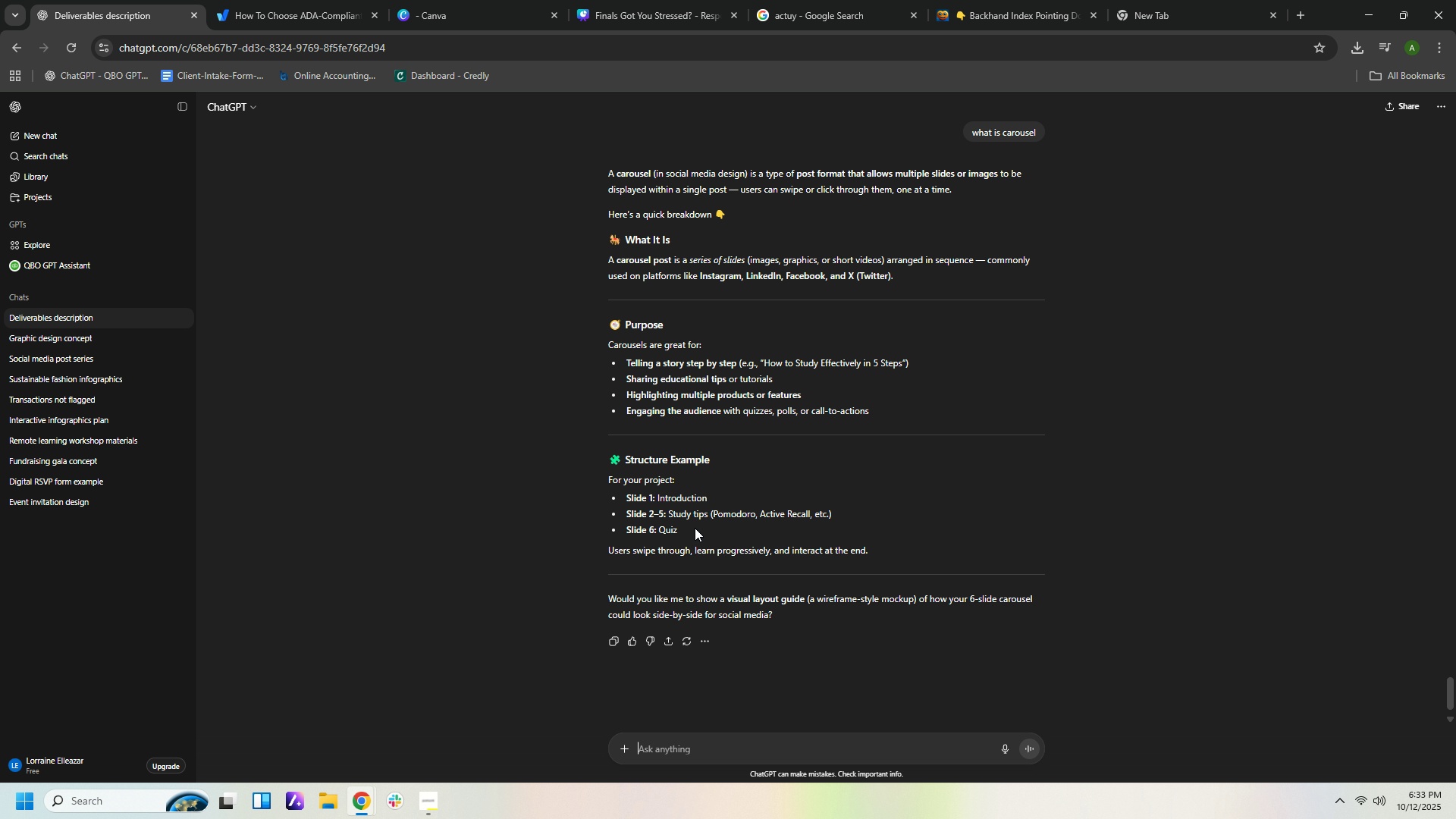 
wait(30.77)
 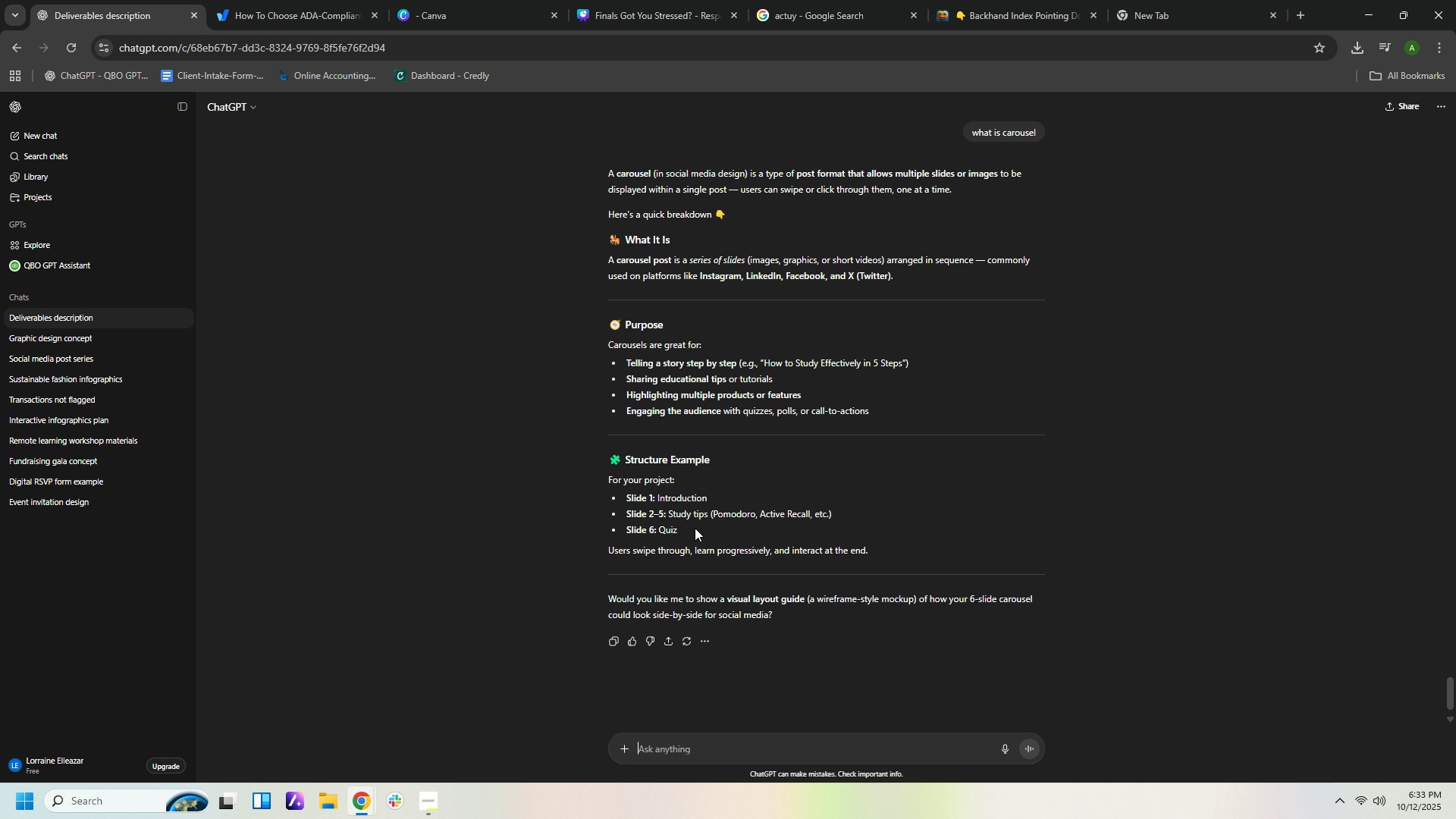 
left_click([615, 16])
 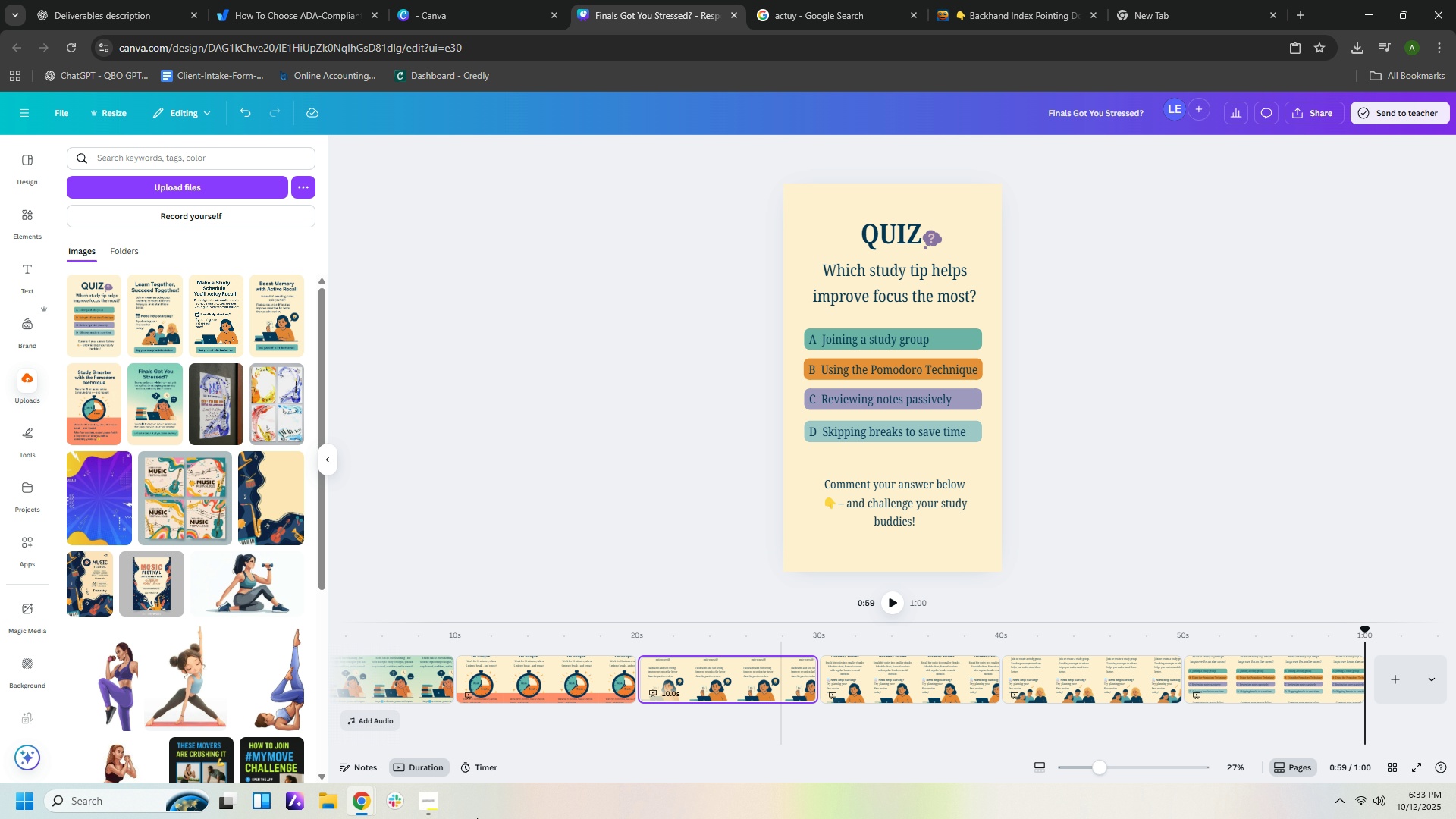 
left_click([439, 808])